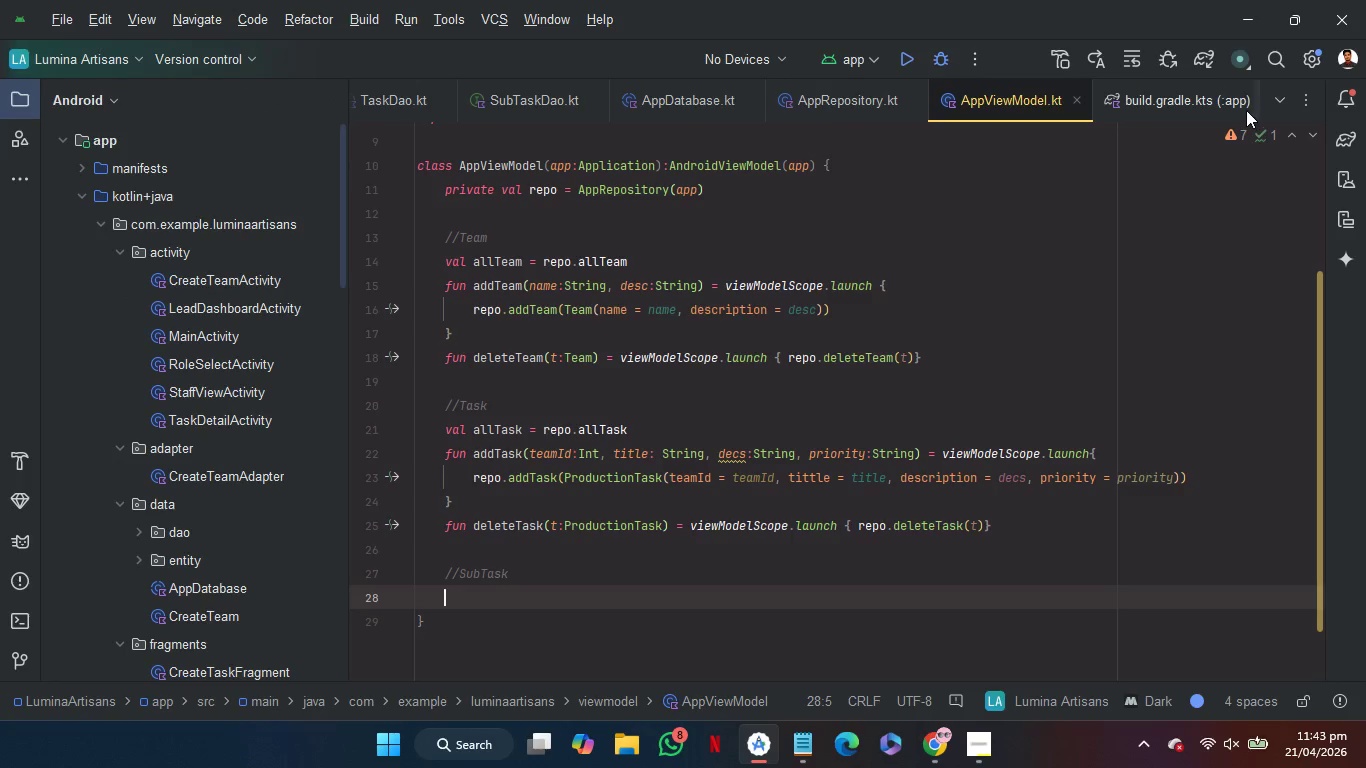 
left_click([1246, 105])
 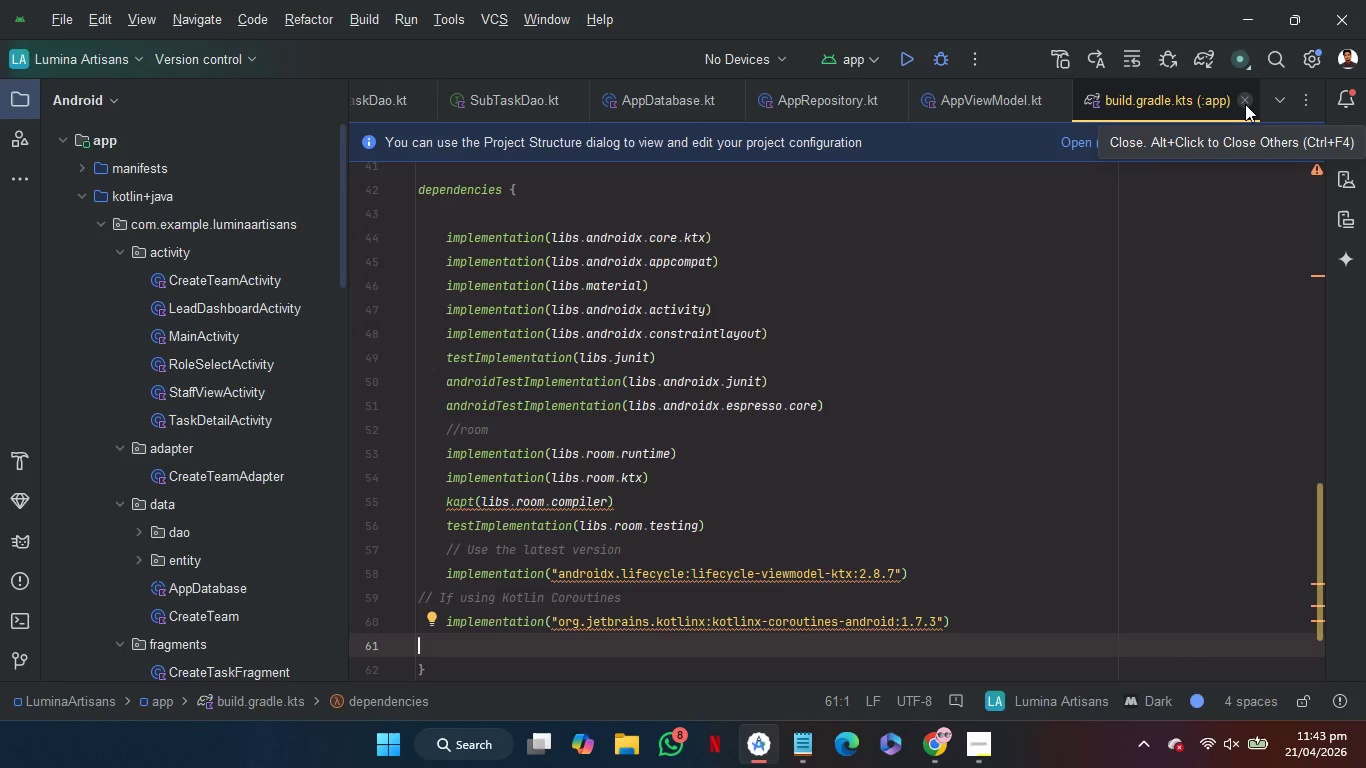 
wait(7.67)
 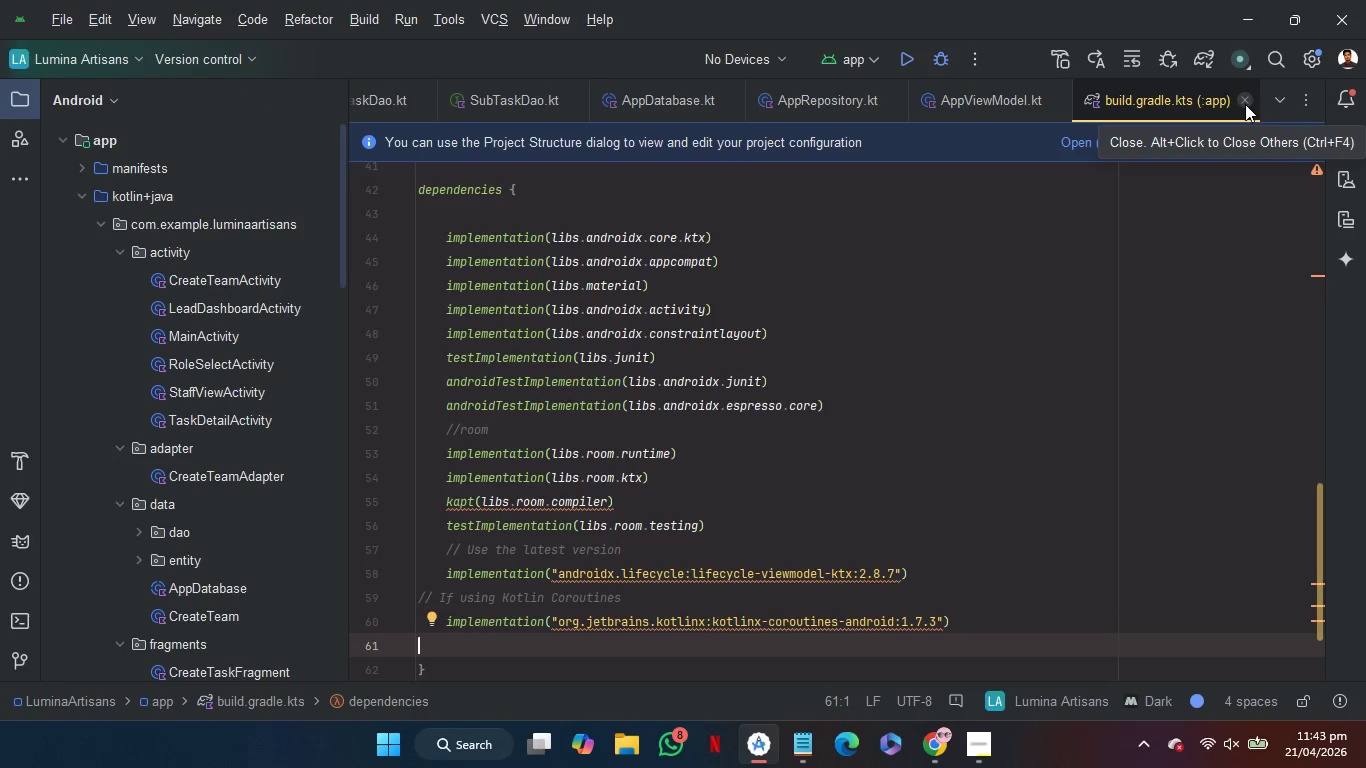 
left_click([1245, 104])
 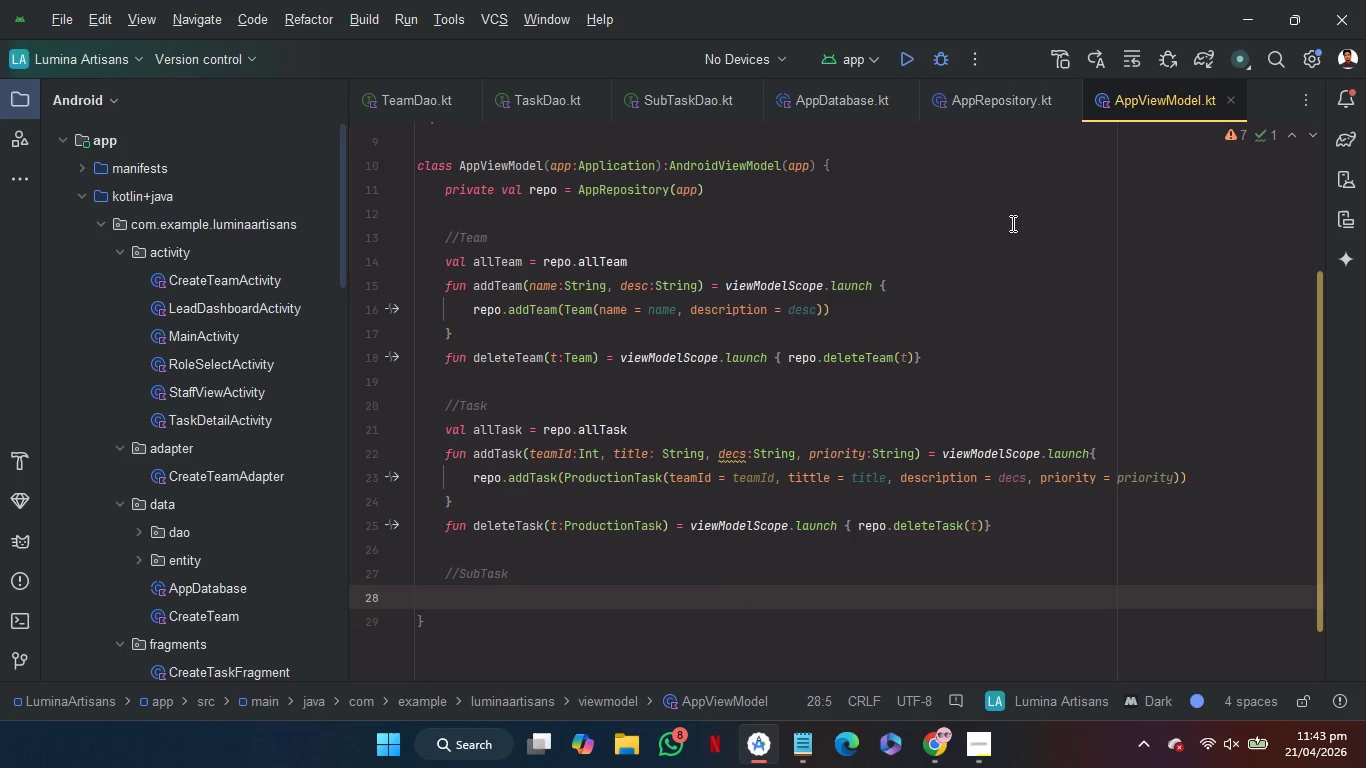 
wait(6.83)
 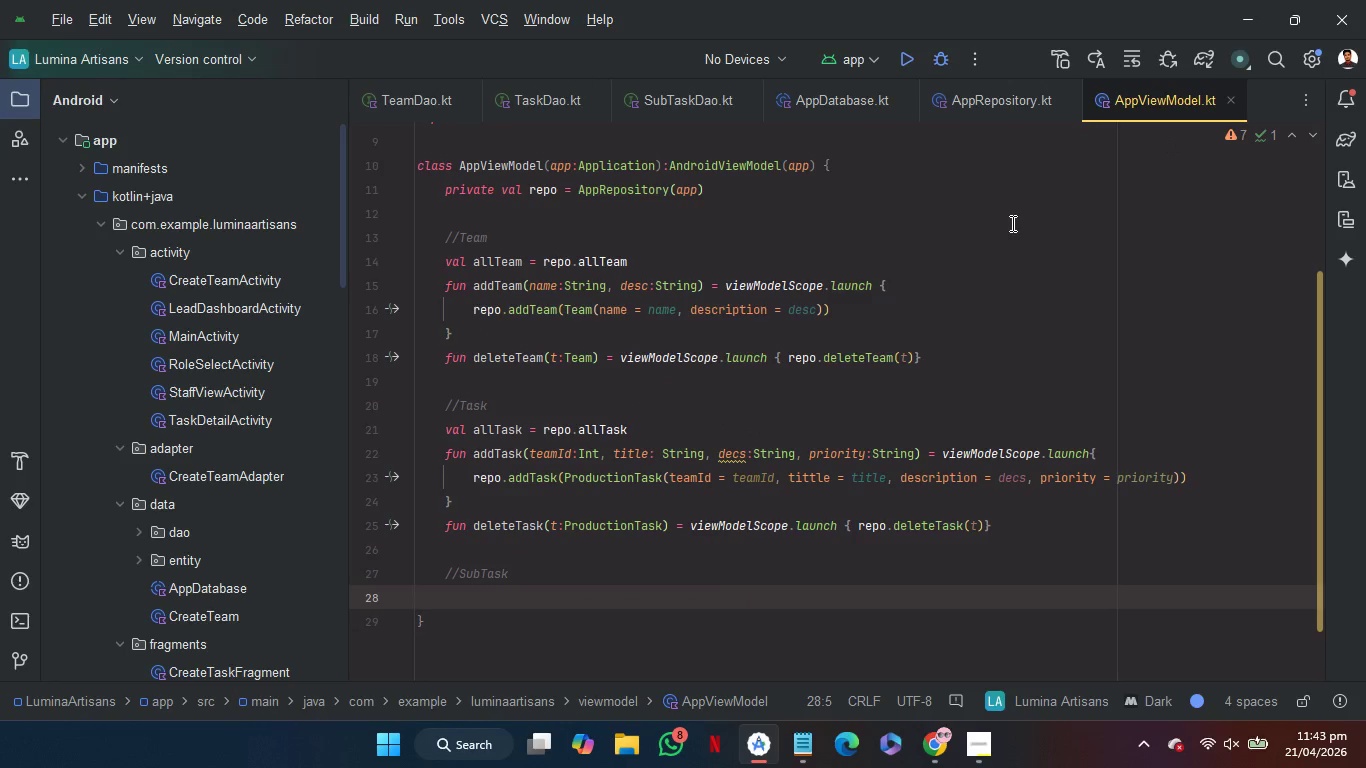 
left_click([977, 767])